 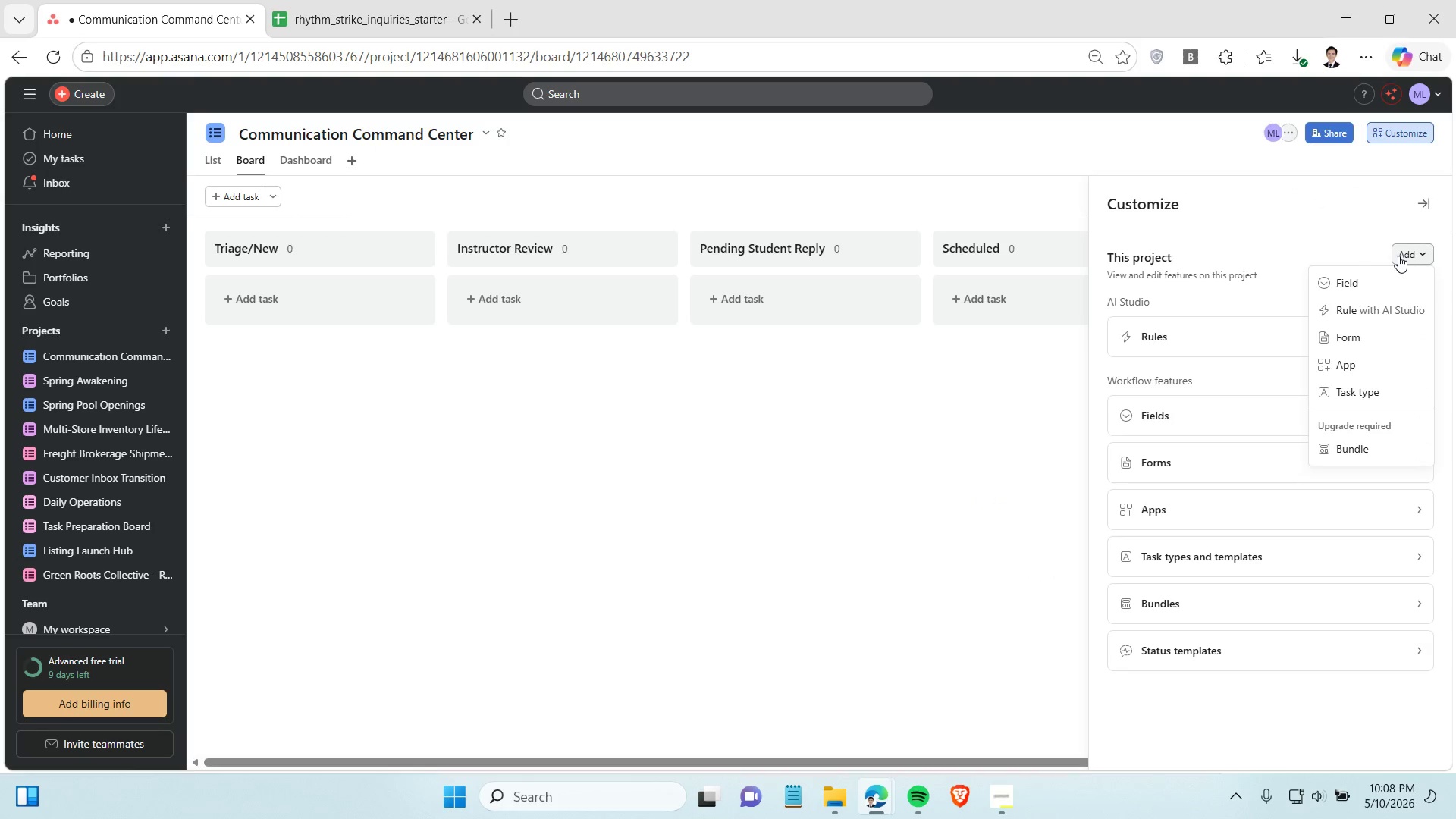 
left_click([1361, 287])
 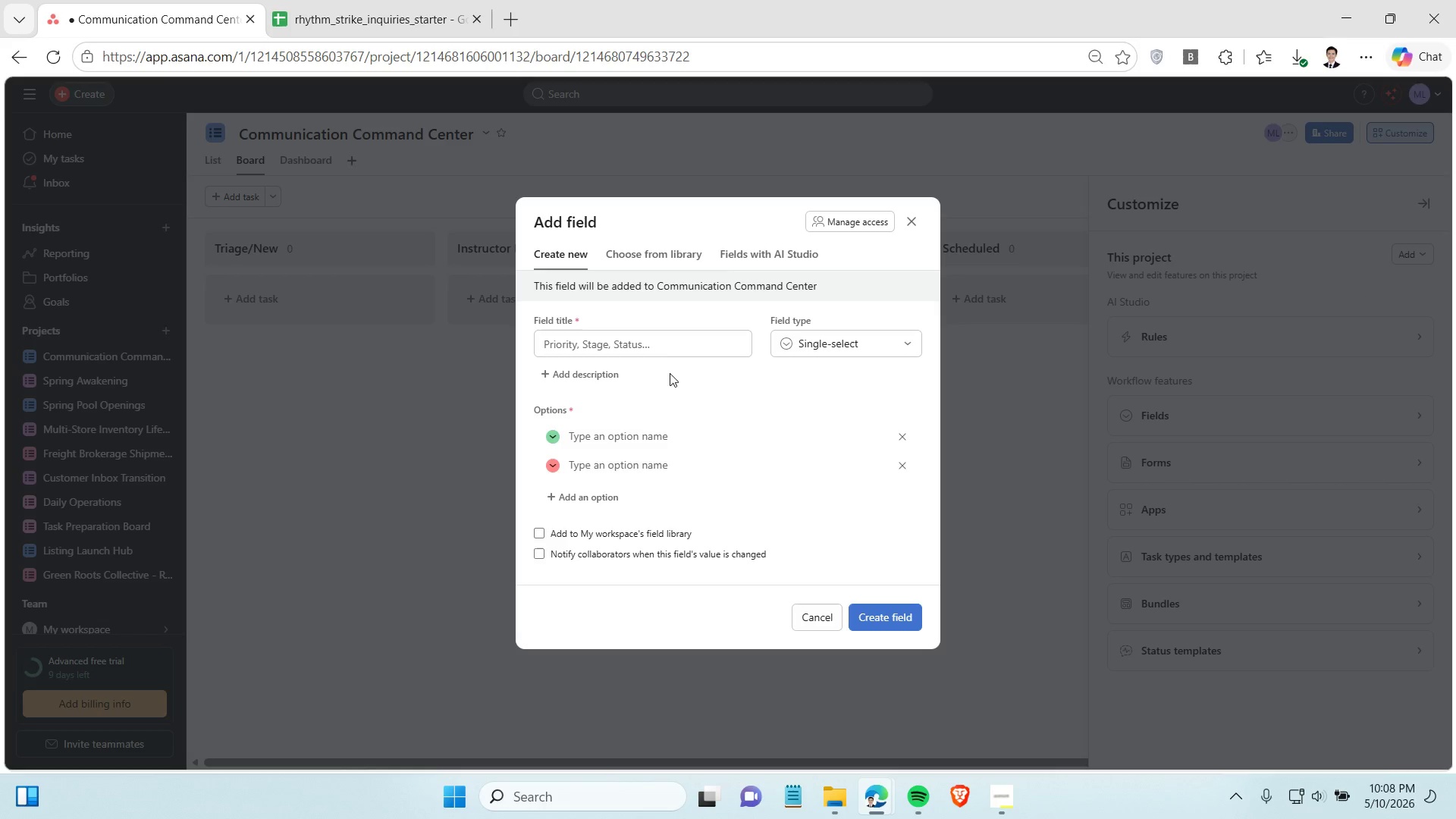 
left_click([673, 349])
 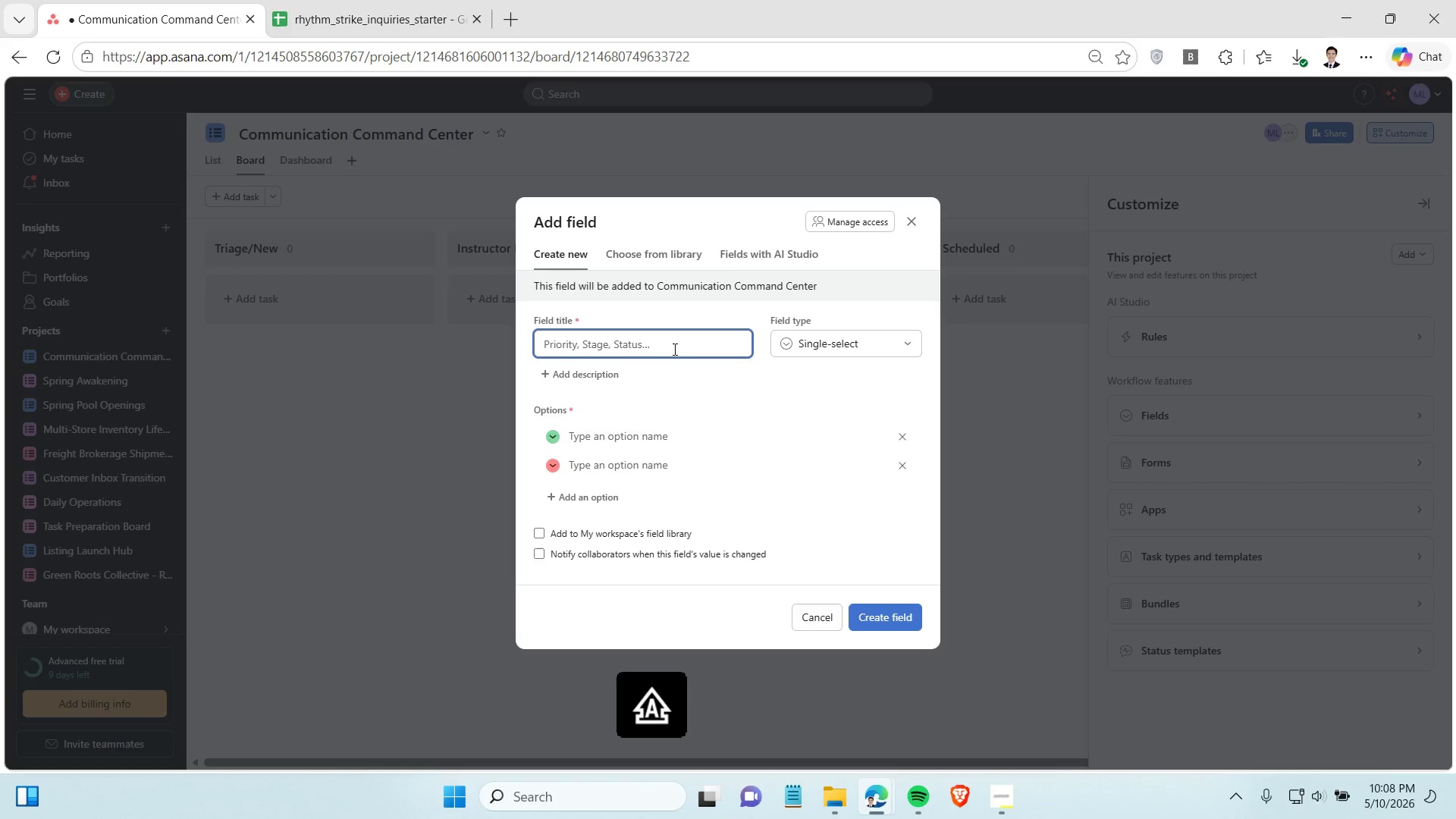 
type(Inquiry type)
key(Backspace)
key(Backspace)
key(Backspace)
key(Backspace)
type(Type)
 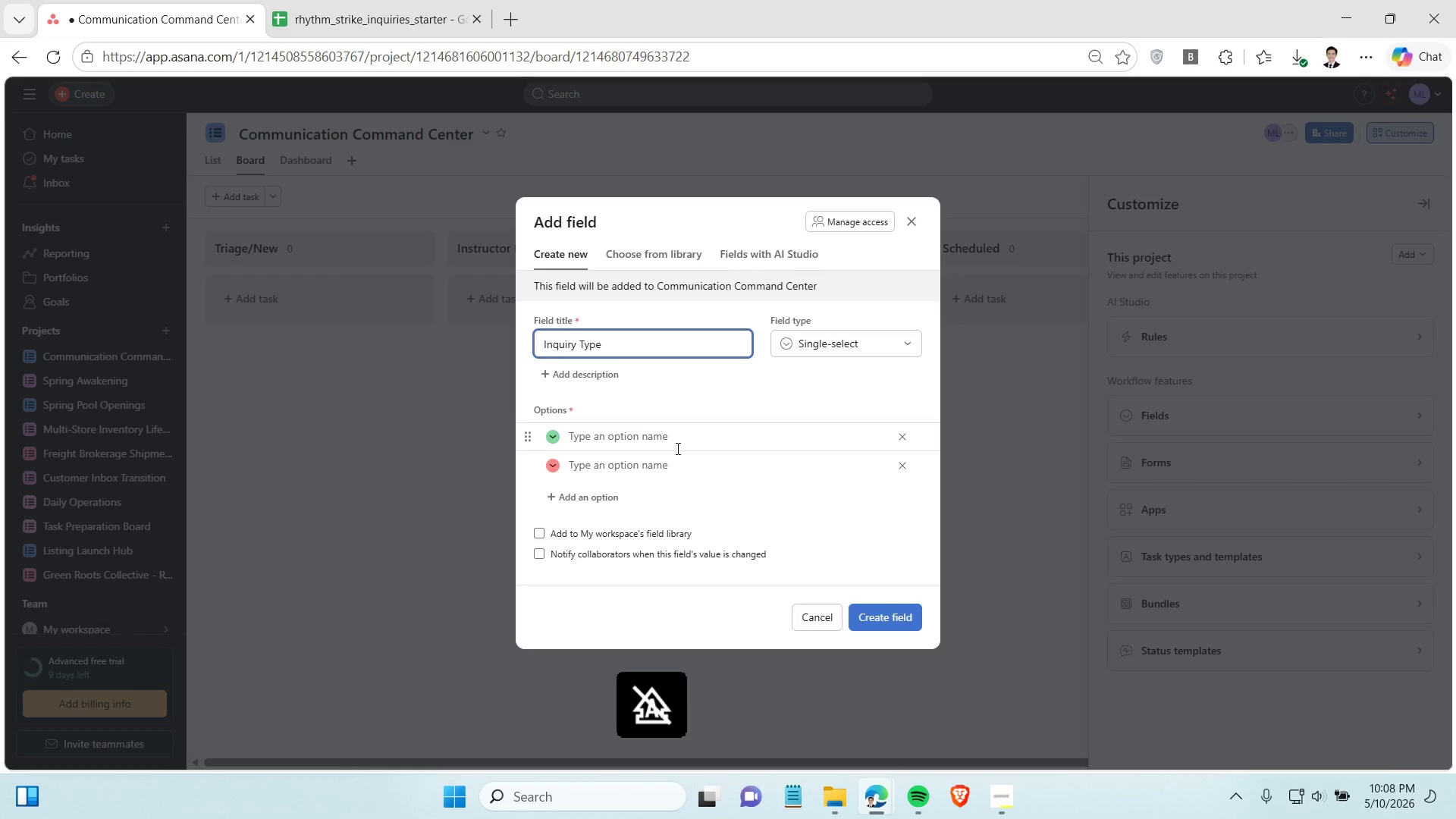 
left_click([676, 448])